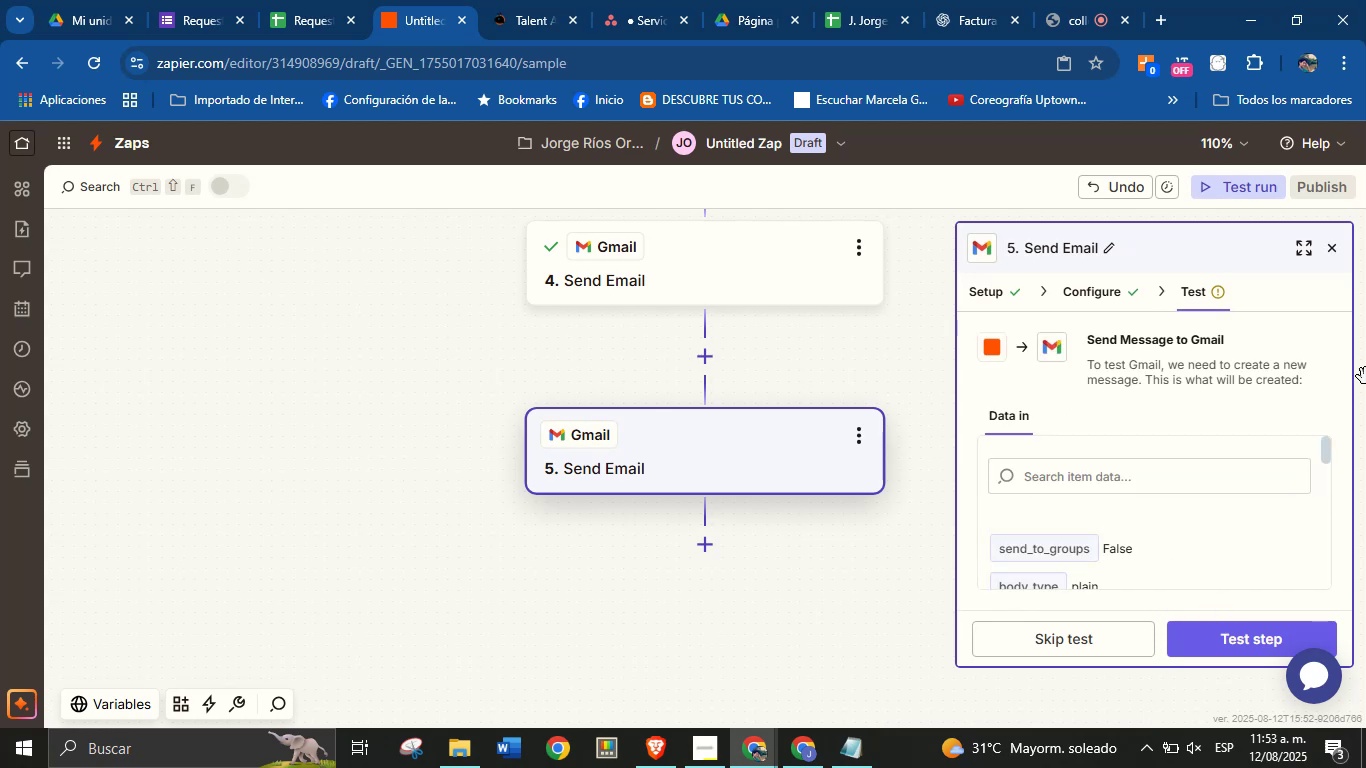 
wait(7.44)
 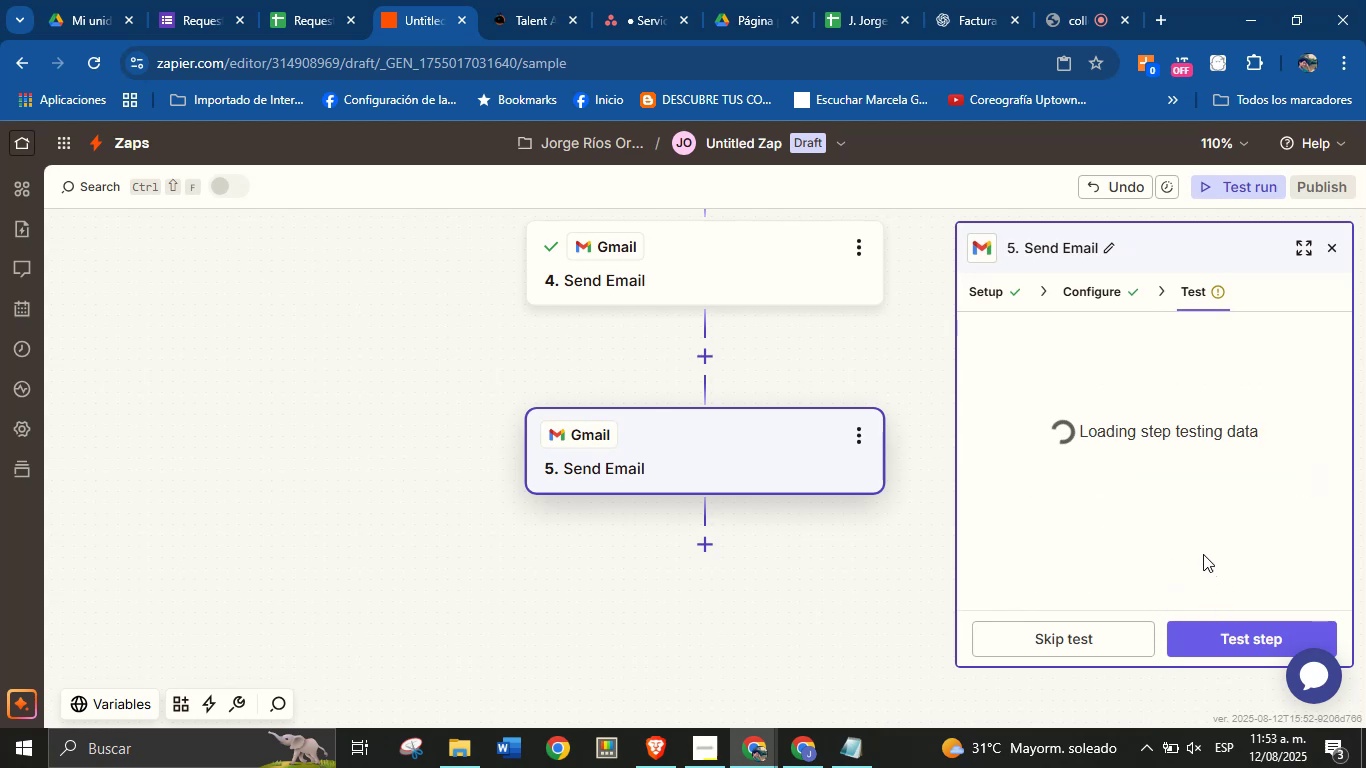 
left_click([1237, 646])
 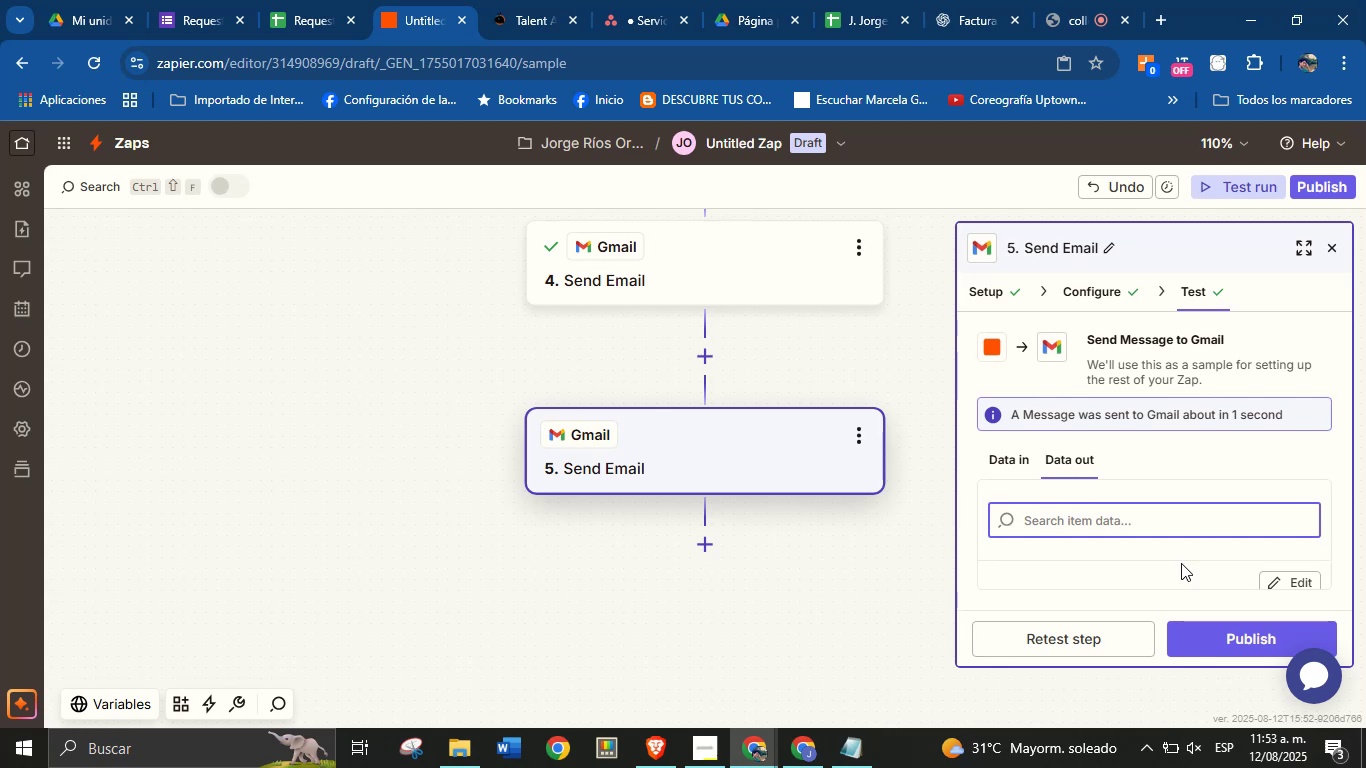 
wait(20.78)
 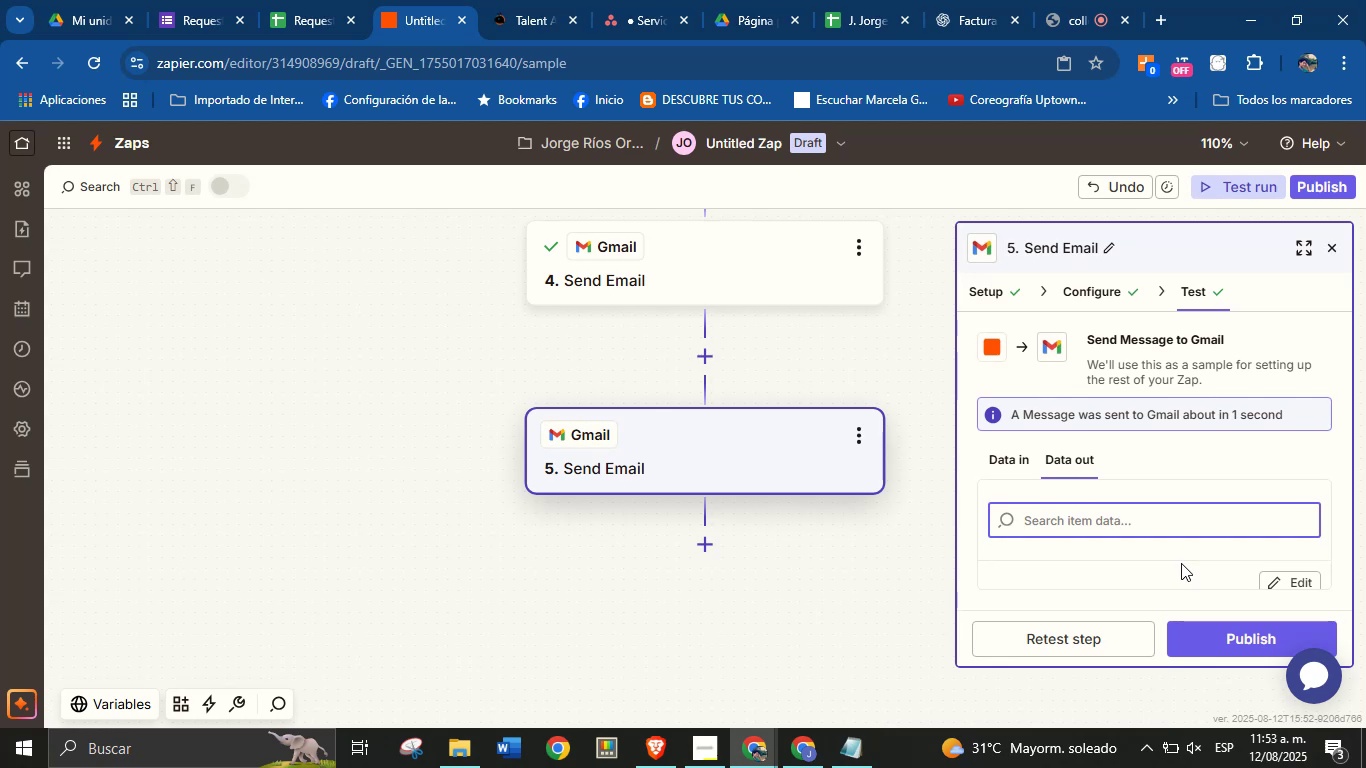 
left_click([1261, 651])
 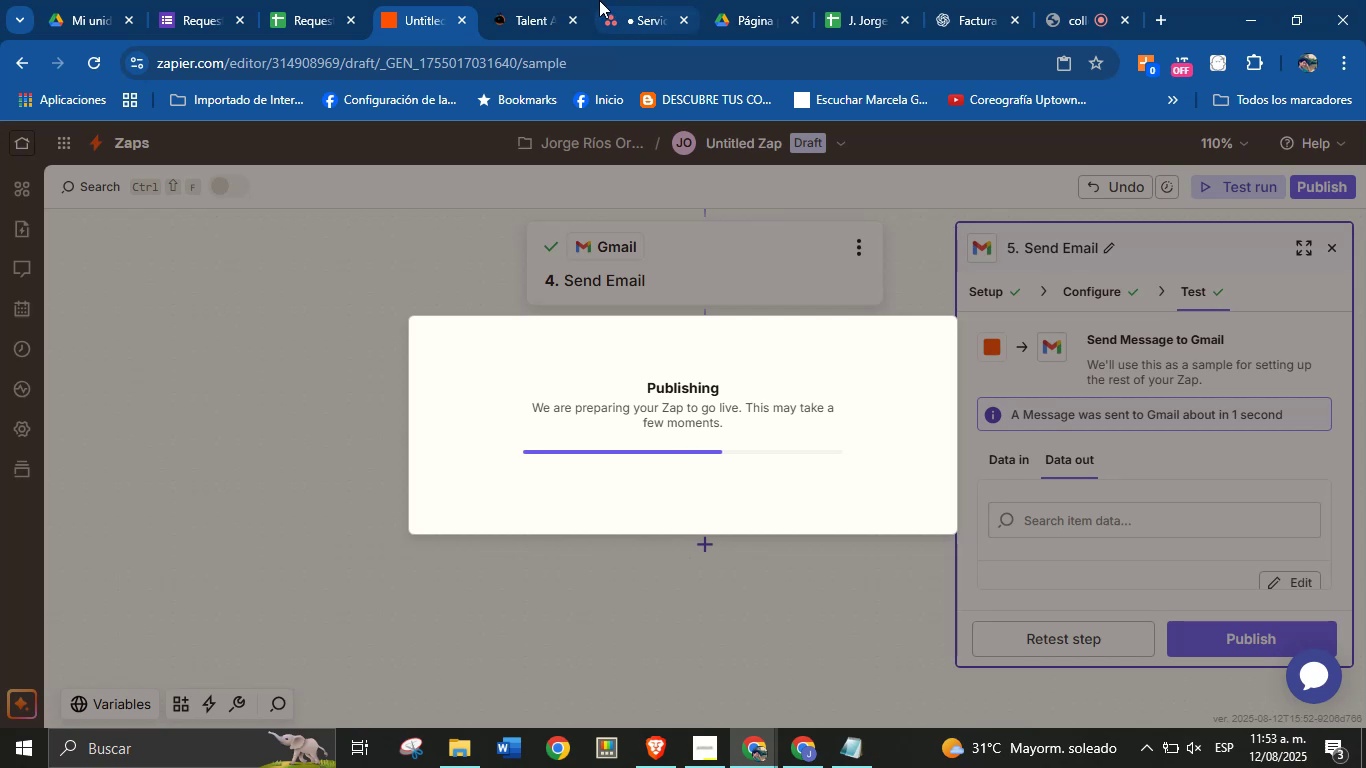 
left_click([1059, 0])
 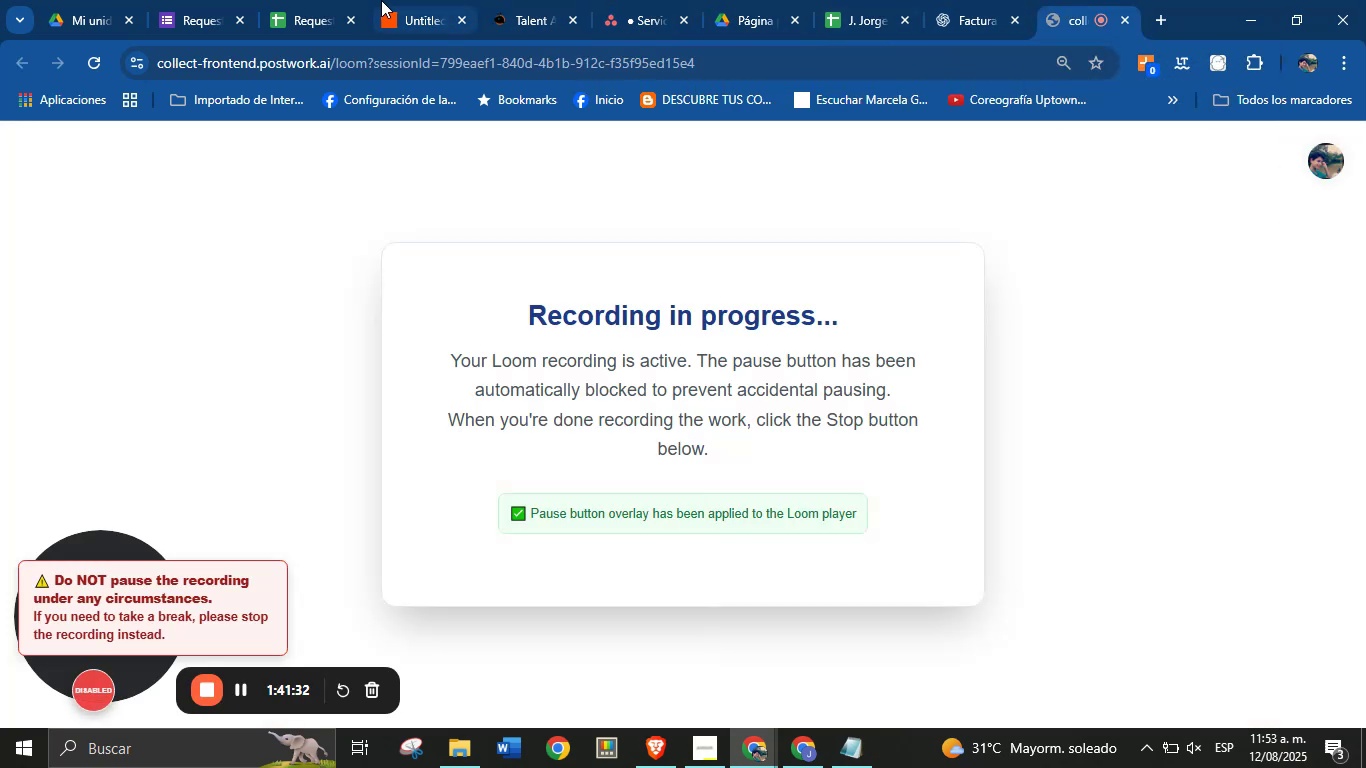 